 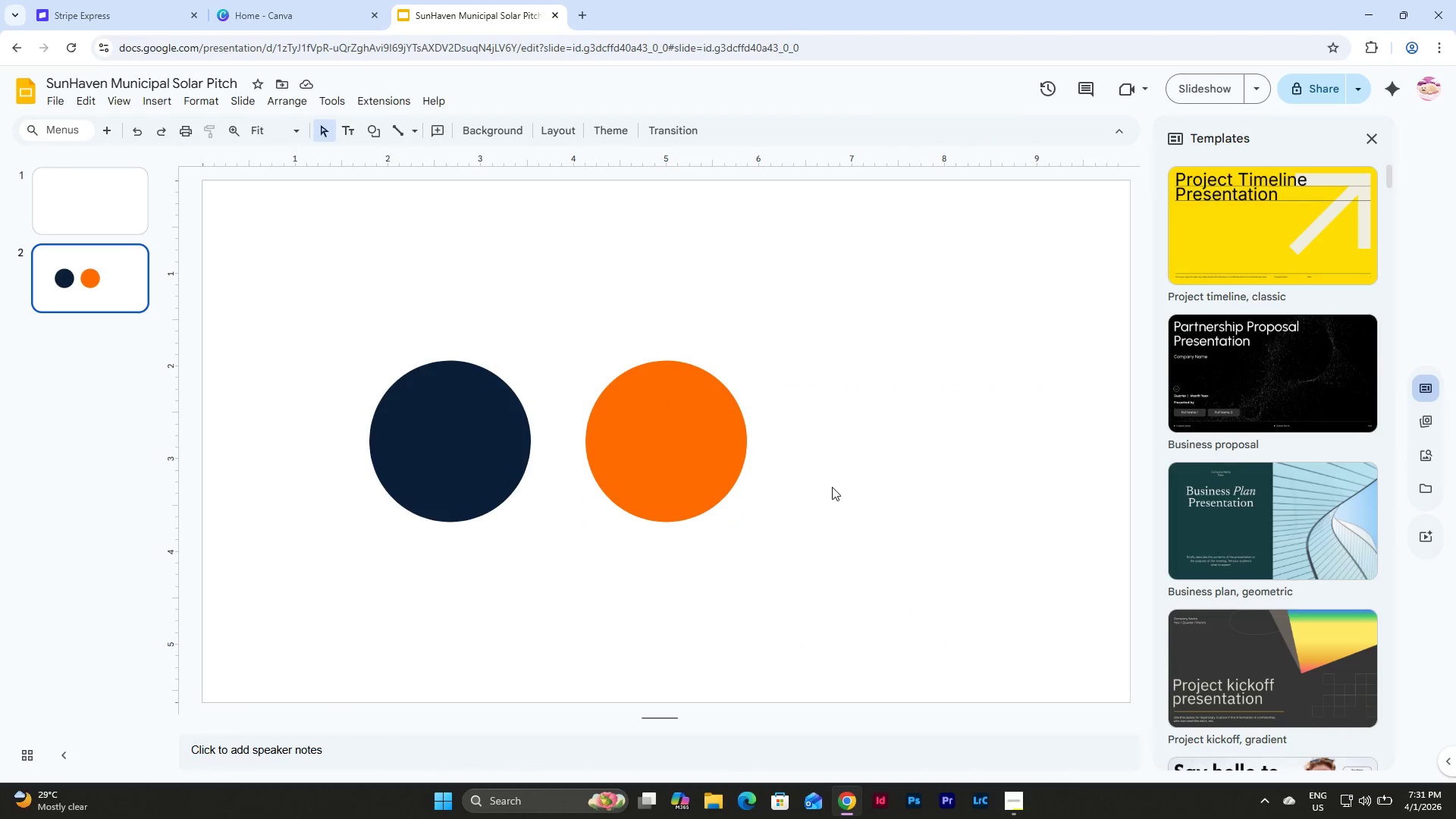 
left_click_drag(start_coordinate=[866, 545], to_coordinate=[208, 260])
 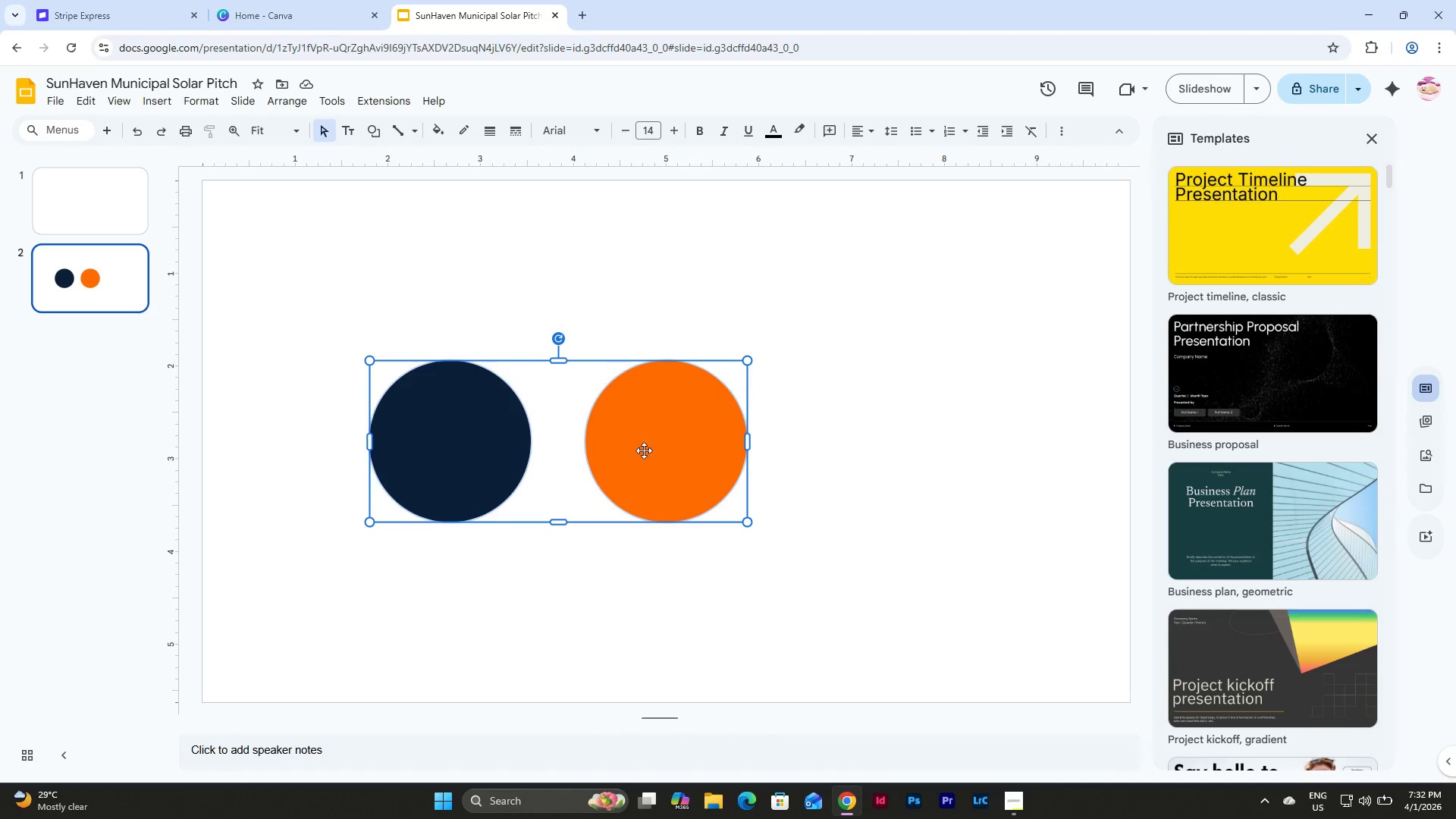 
left_click_drag(start_coordinate=[648, 451], to_coordinate=[758, 450])
 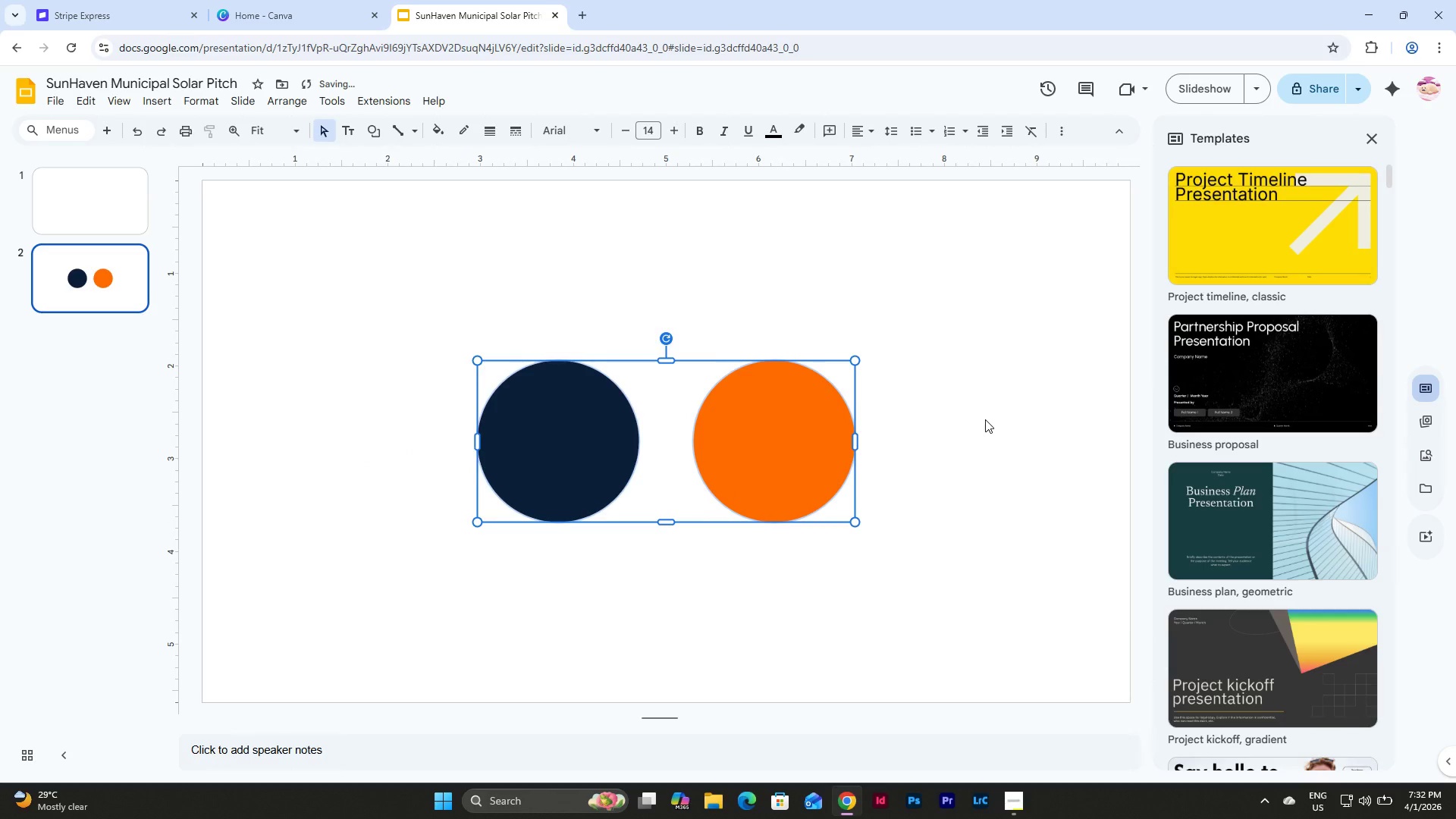 
left_click([985, 419])
 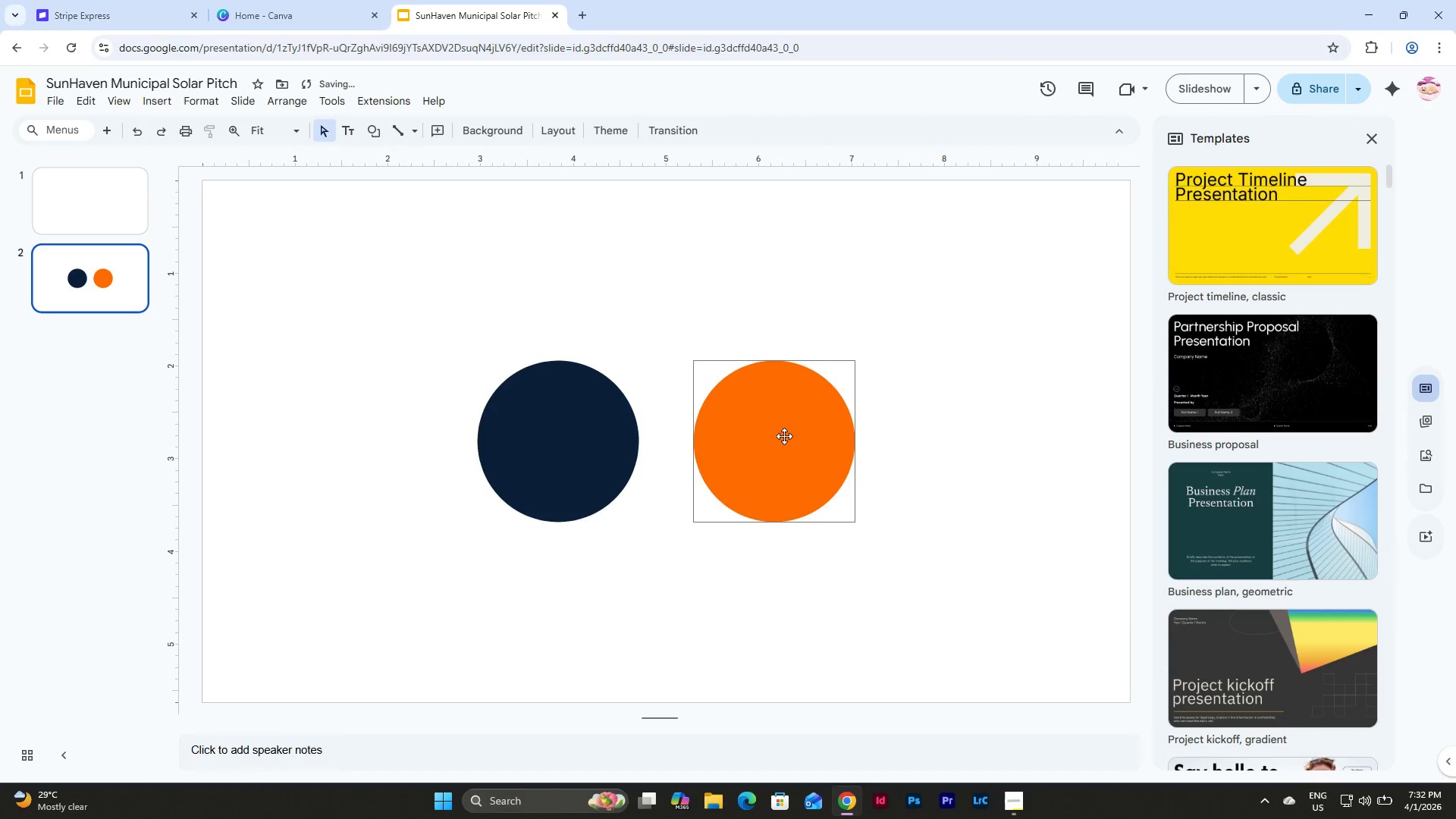 
left_click([782, 436])
 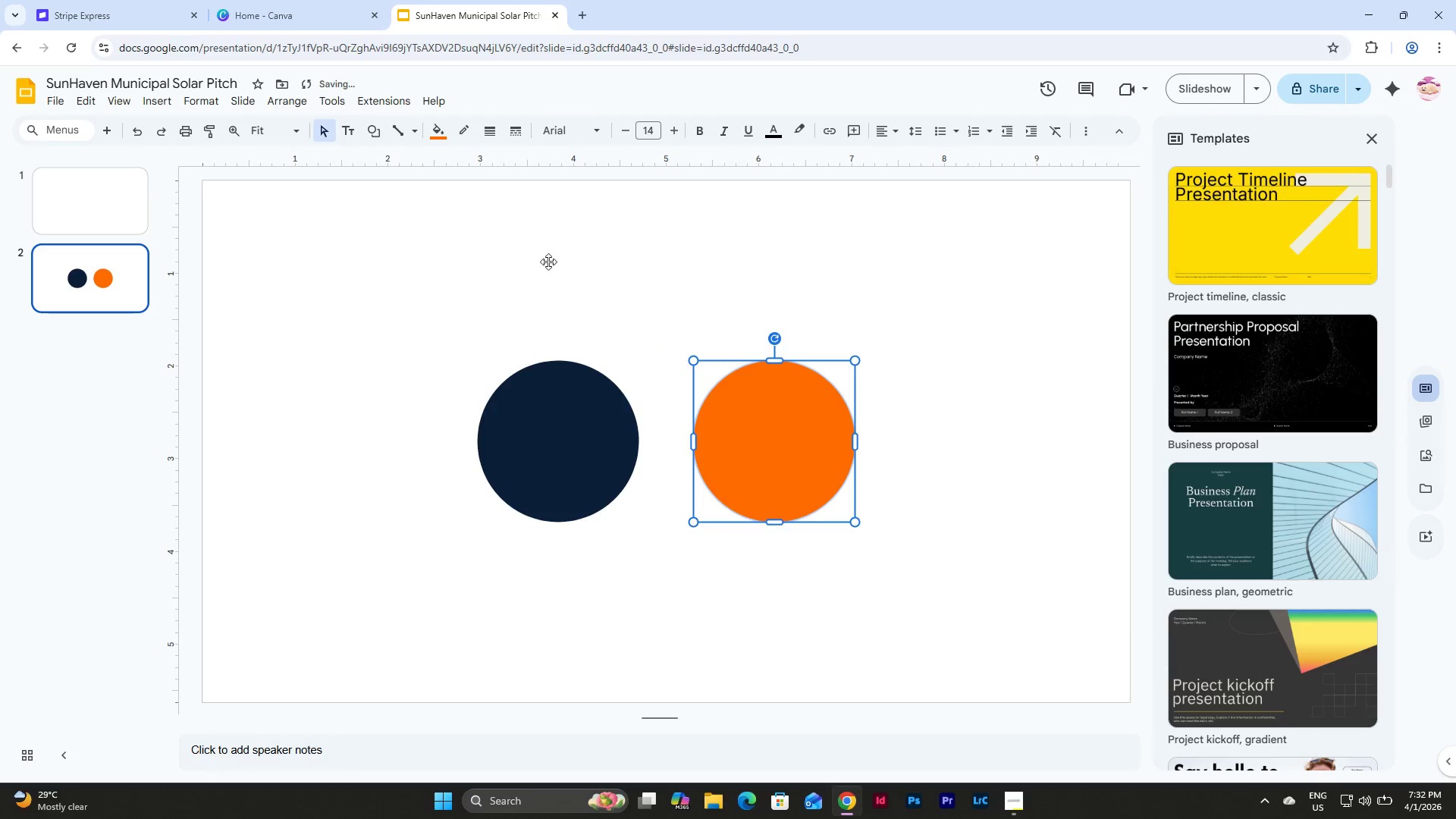 
left_click([544, 259])
 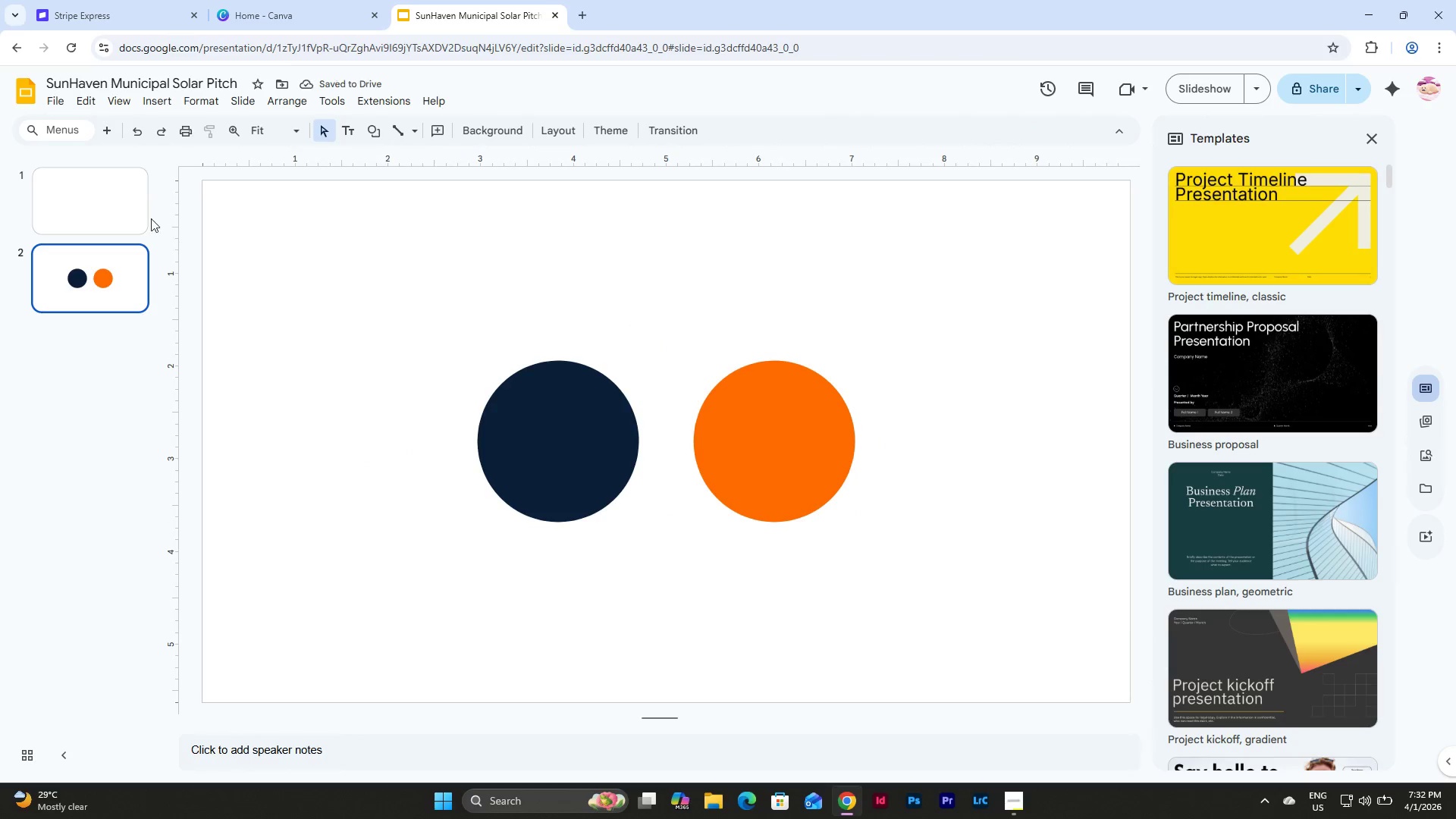 
left_click([136, 205])
 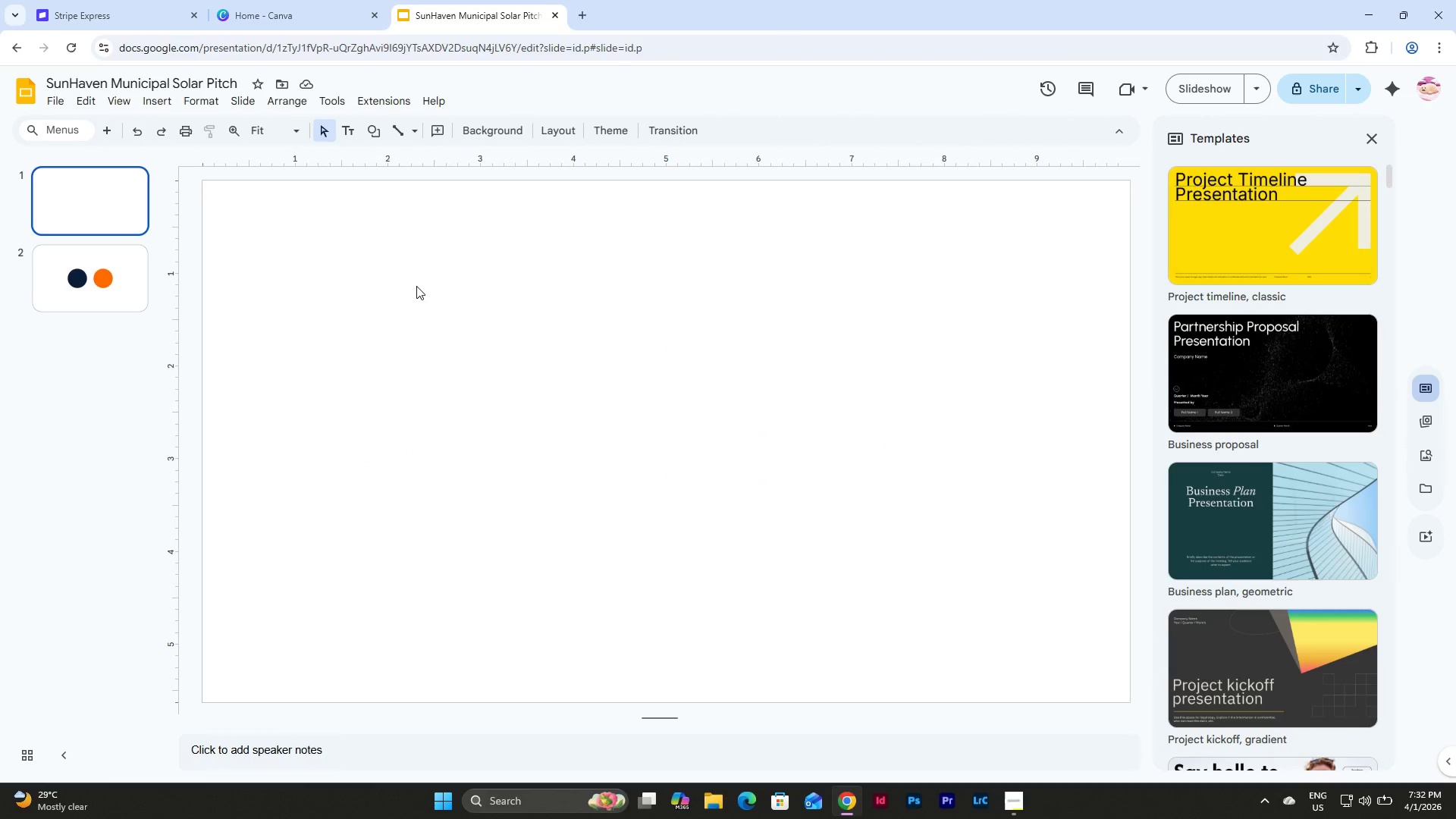 
wait(9.7)
 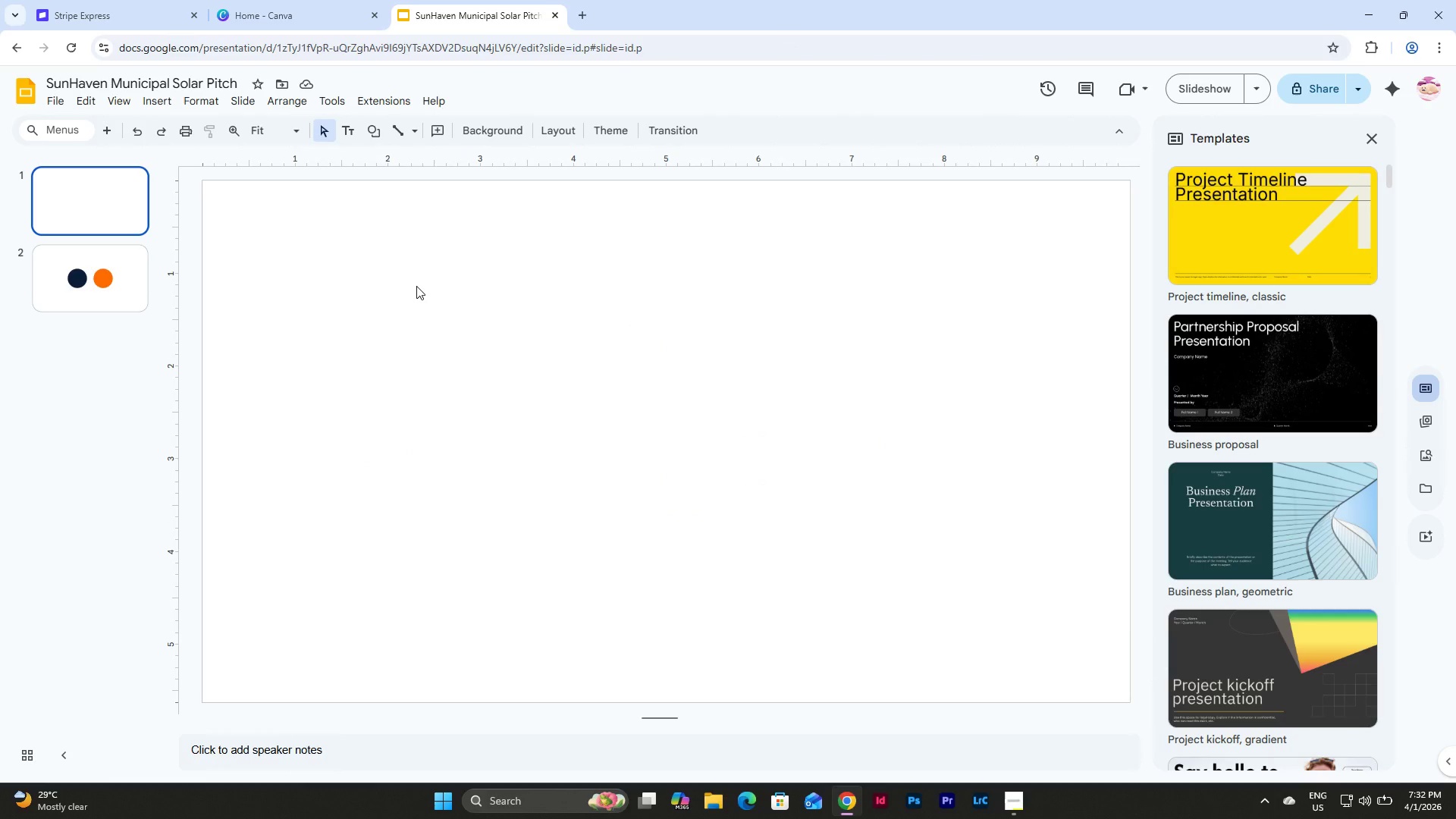 
left_click([529, 375])
 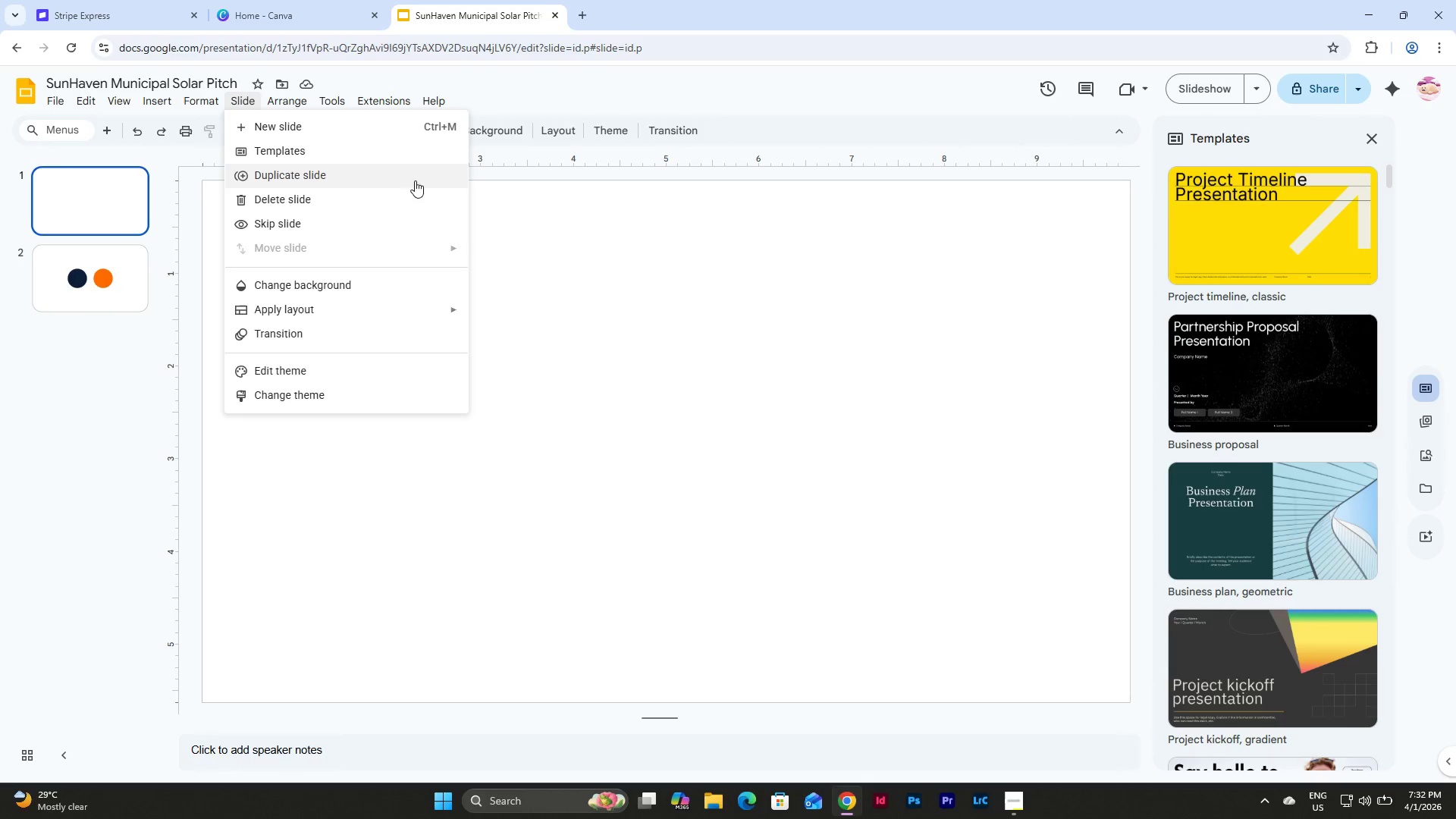 
left_click([375, 287])
 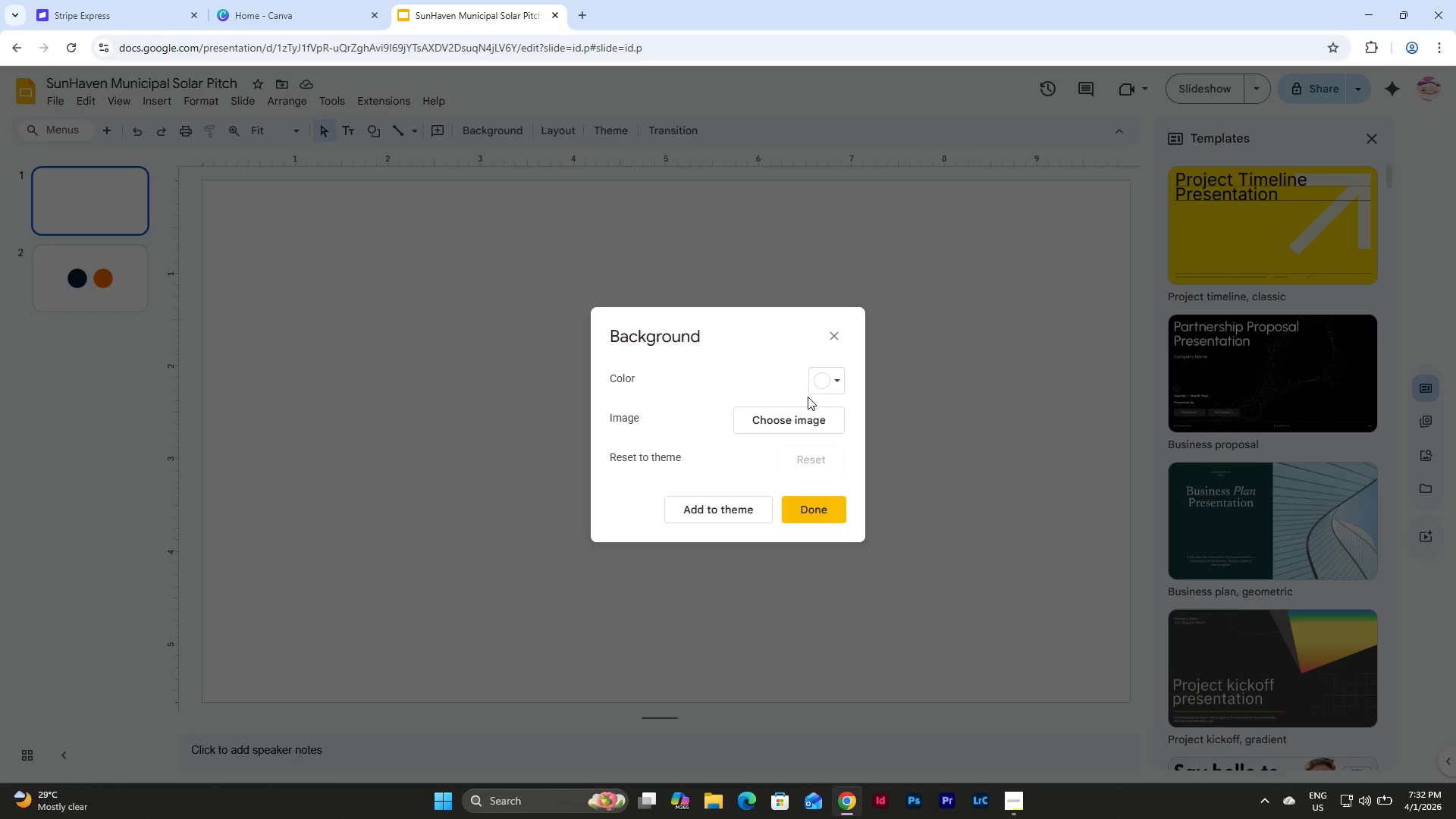 
left_click([834, 380])
 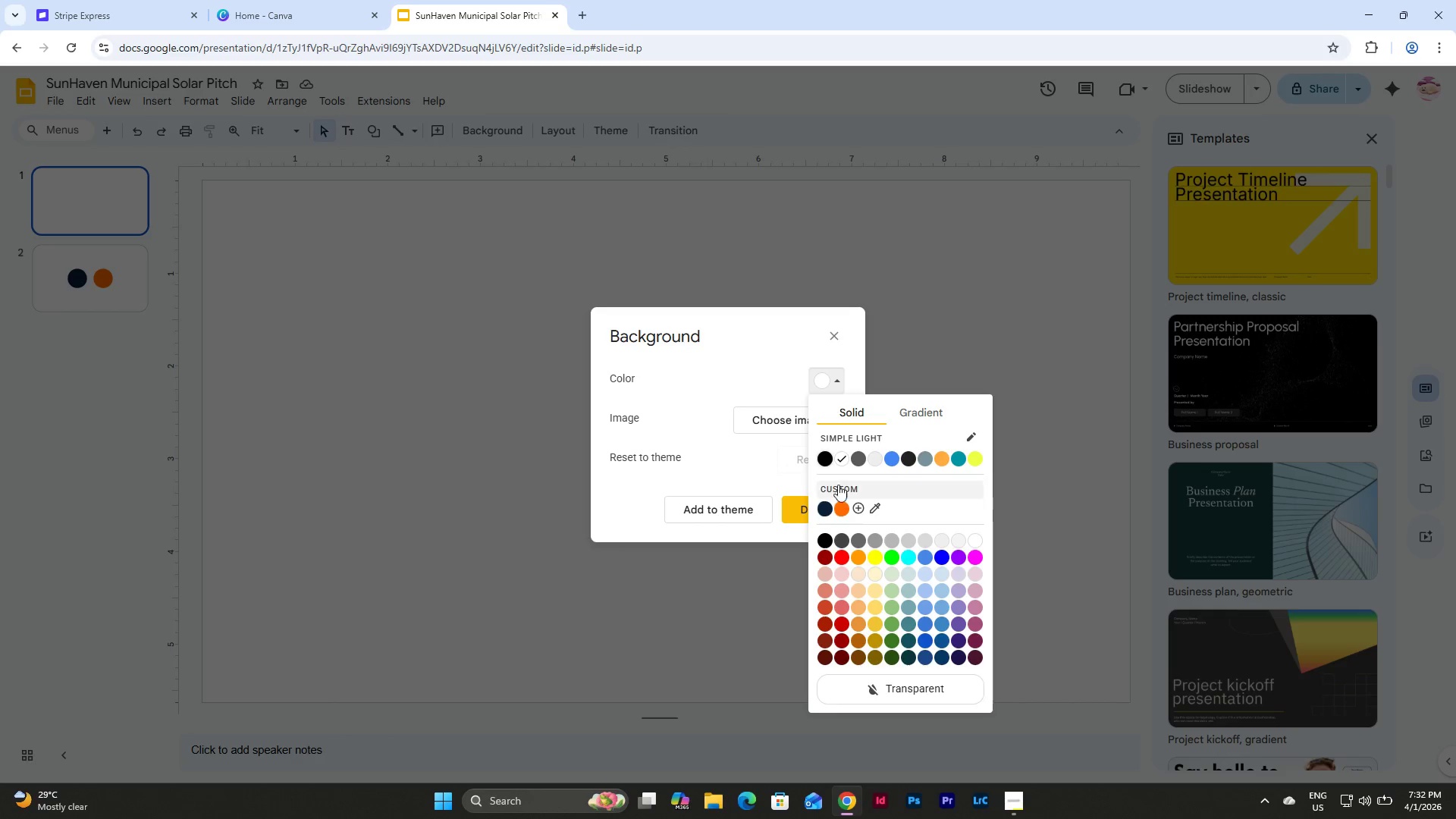 
left_click([827, 508])
 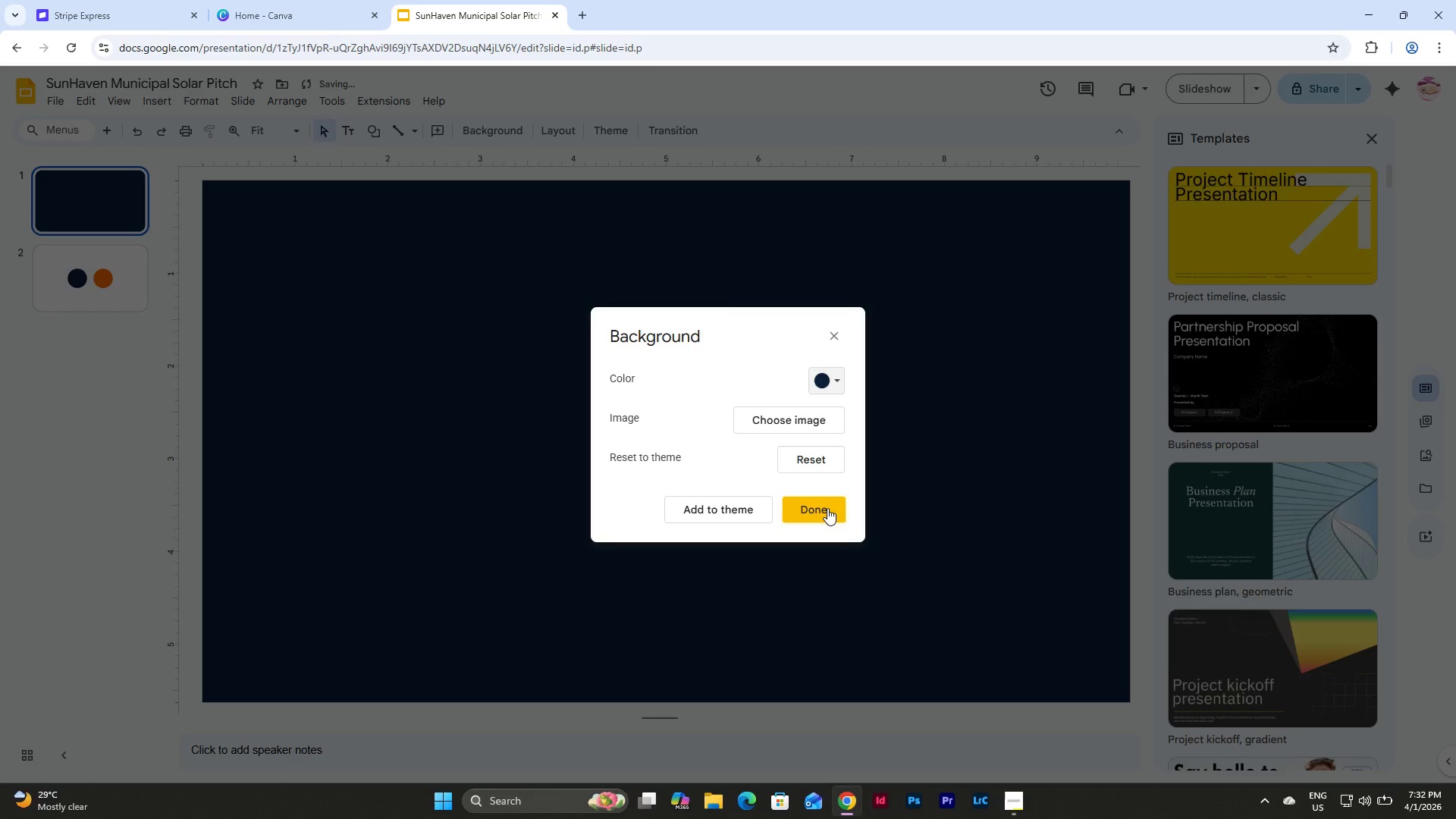 
left_click([827, 508])